 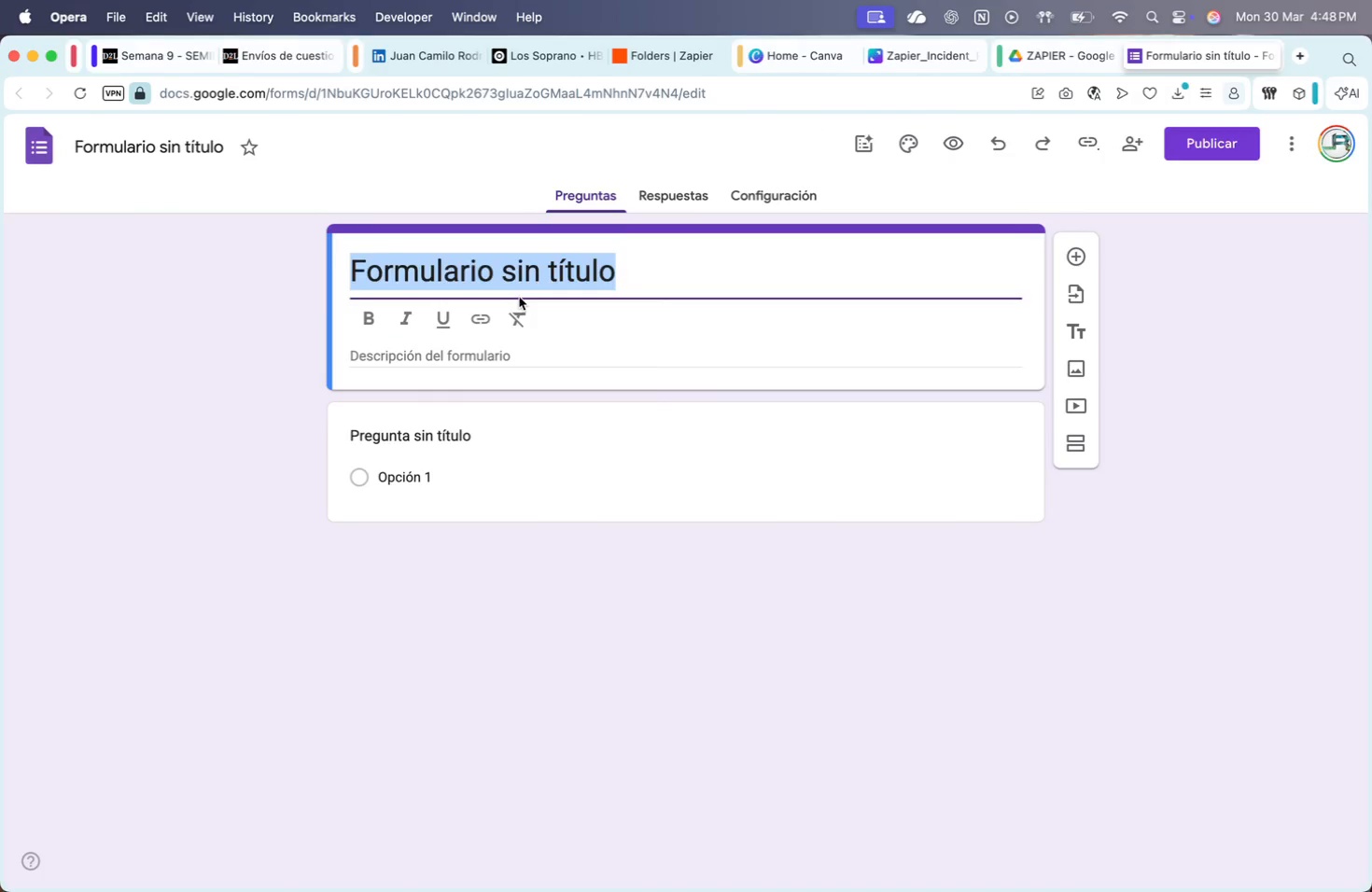 
key(Meta+V)
 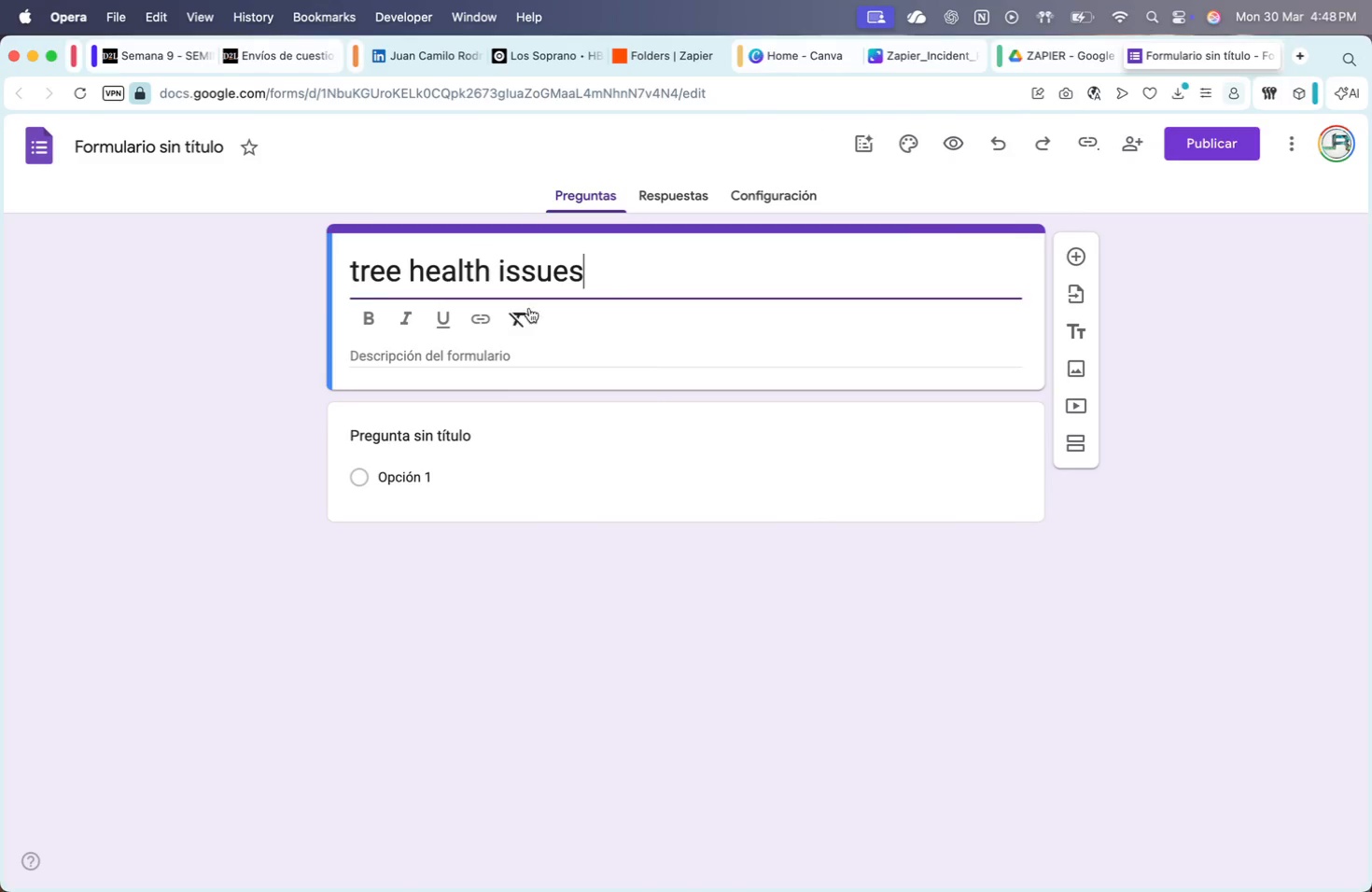 
left_click([521, 333])
 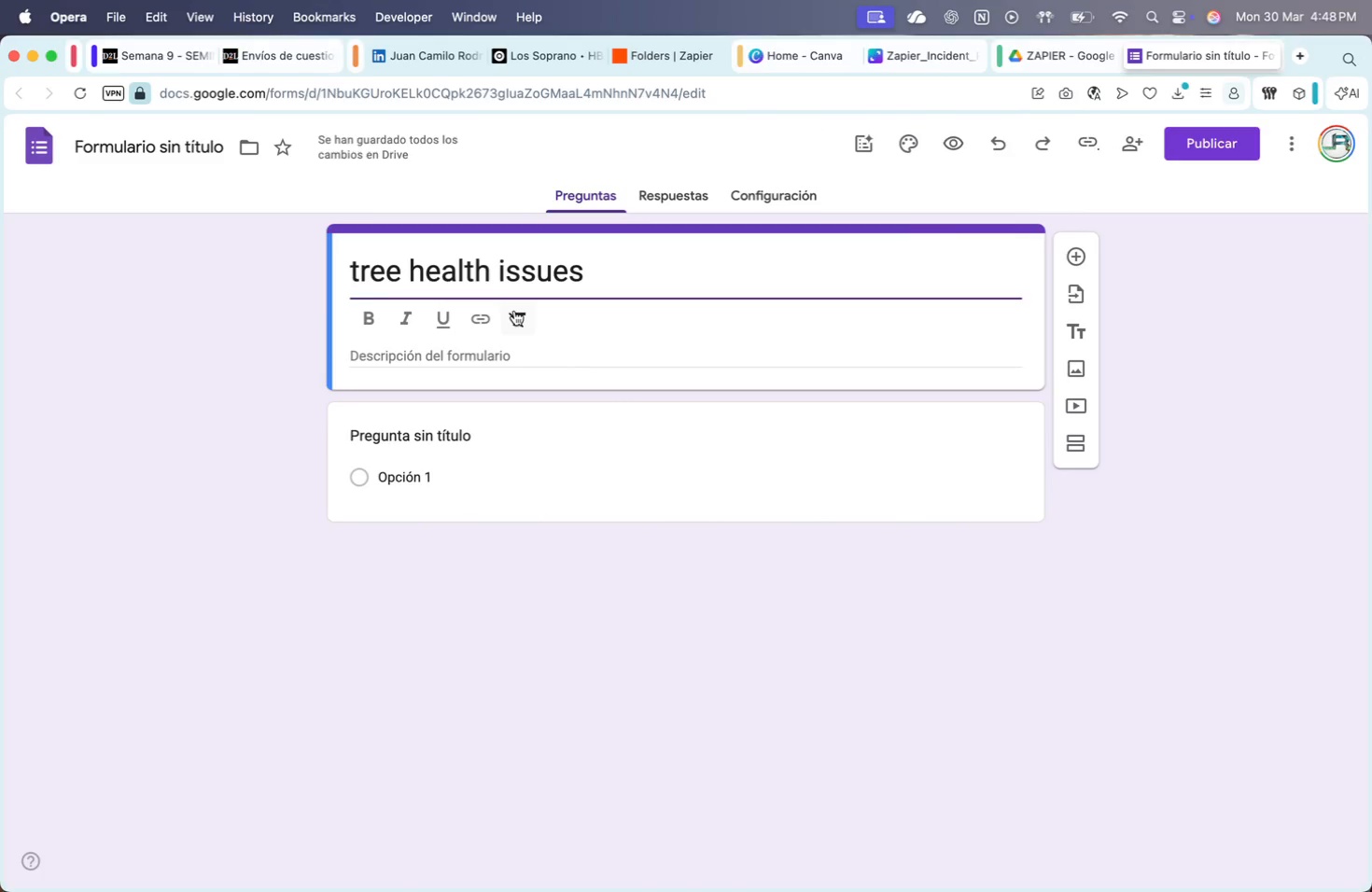 
left_click([513, 367])
 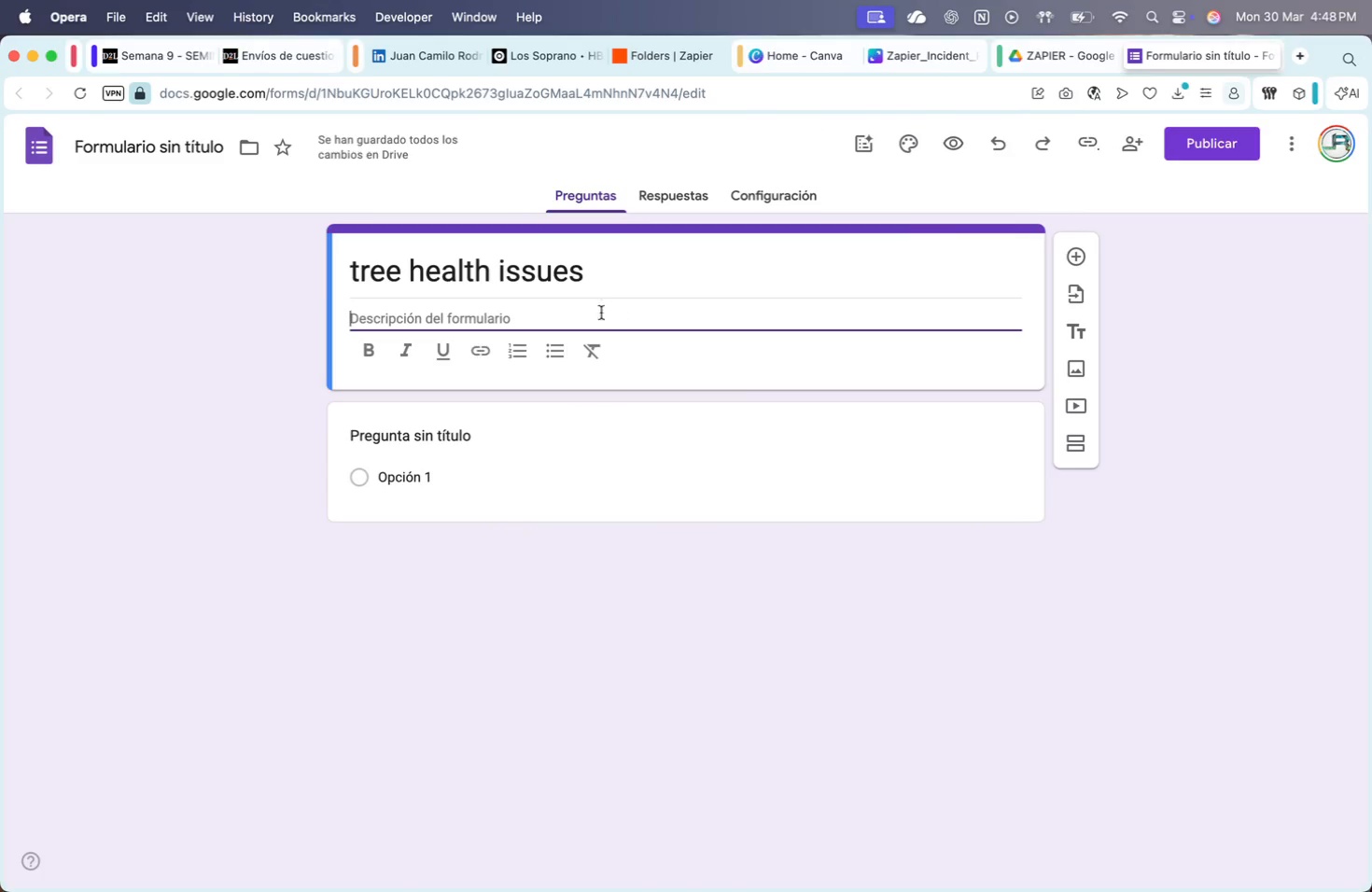 
key(CapsLock)
 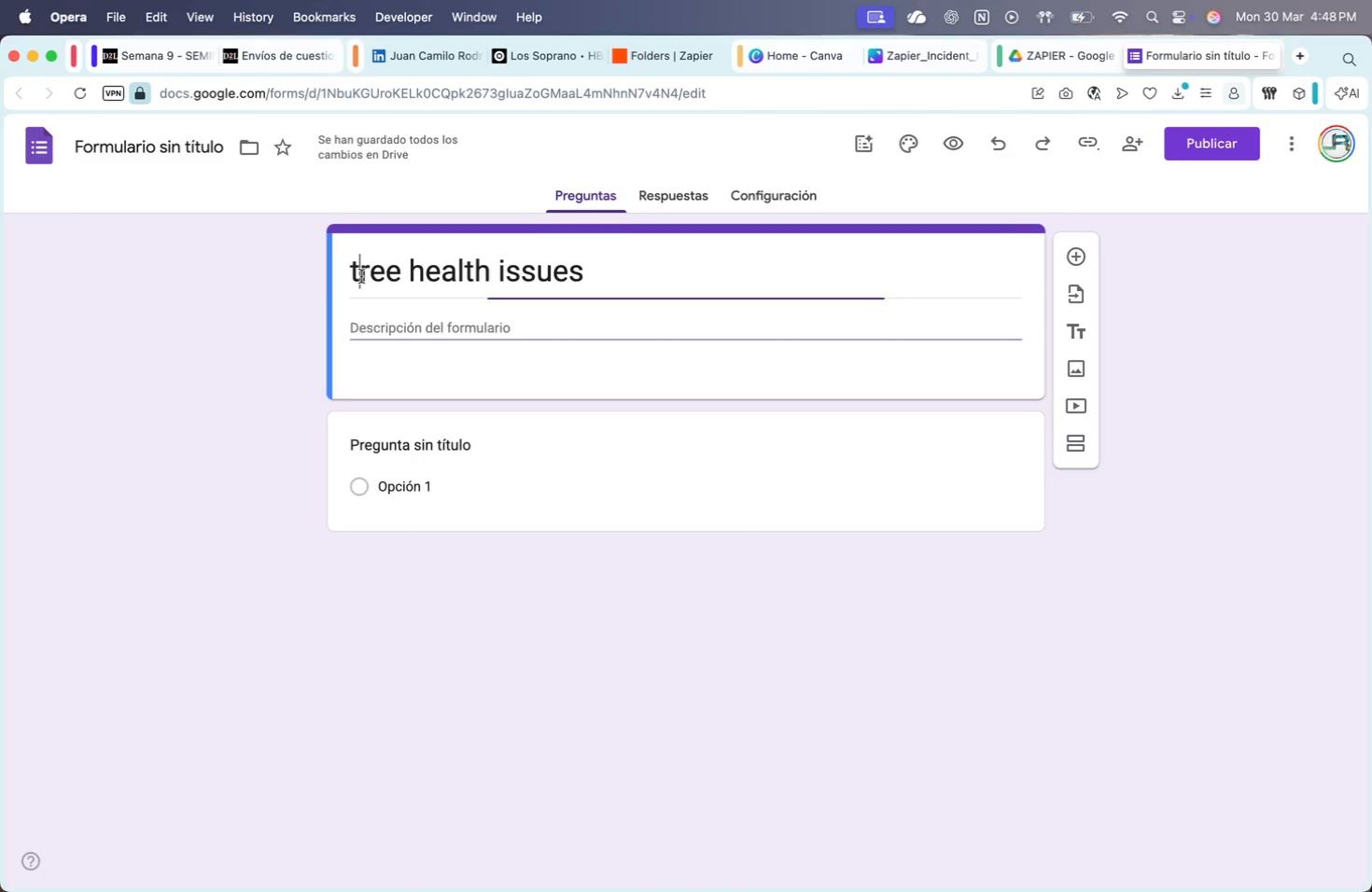 
key(Backspace)
 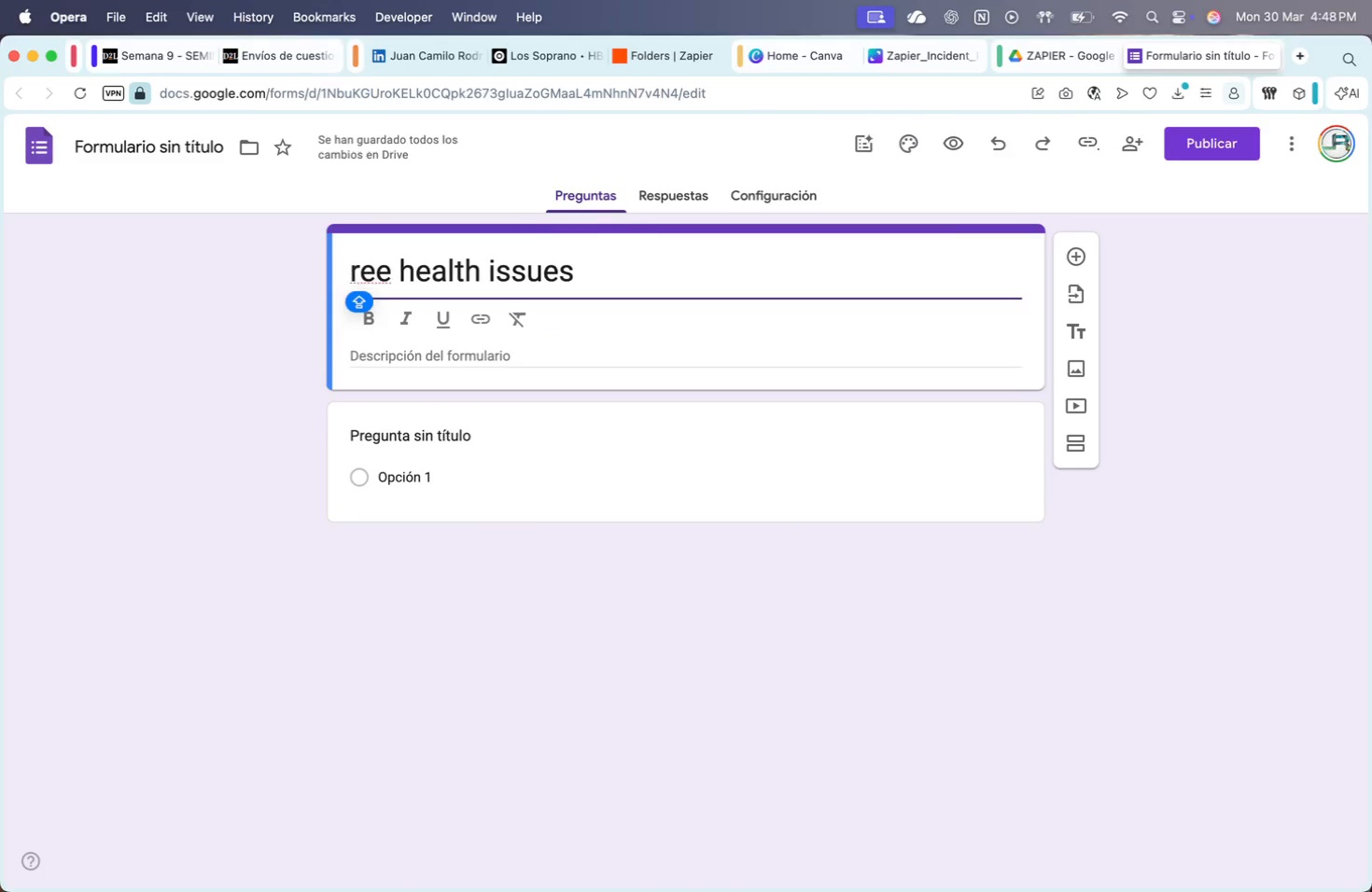 
key(CapsLock)
 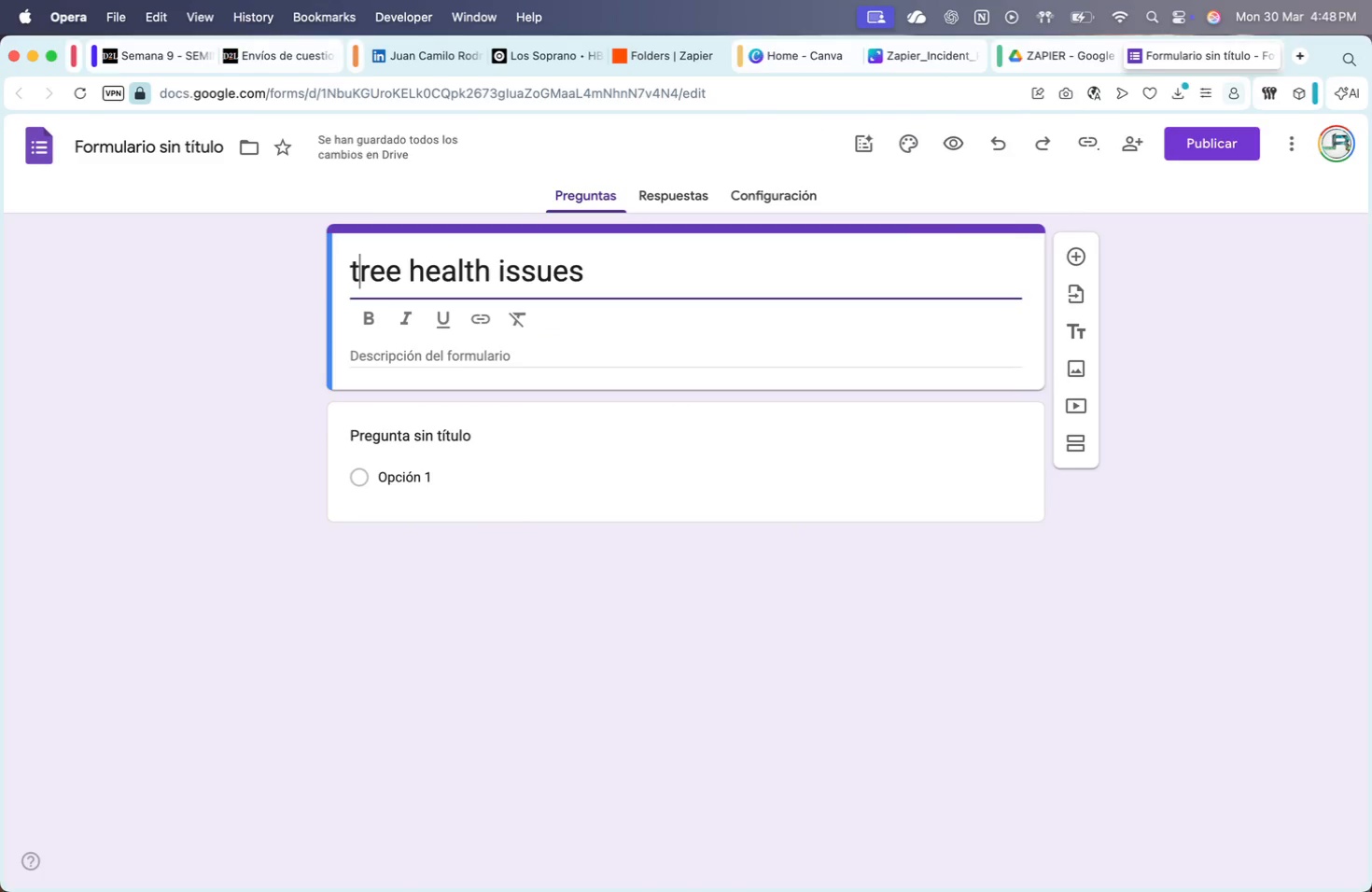 
key(T)
 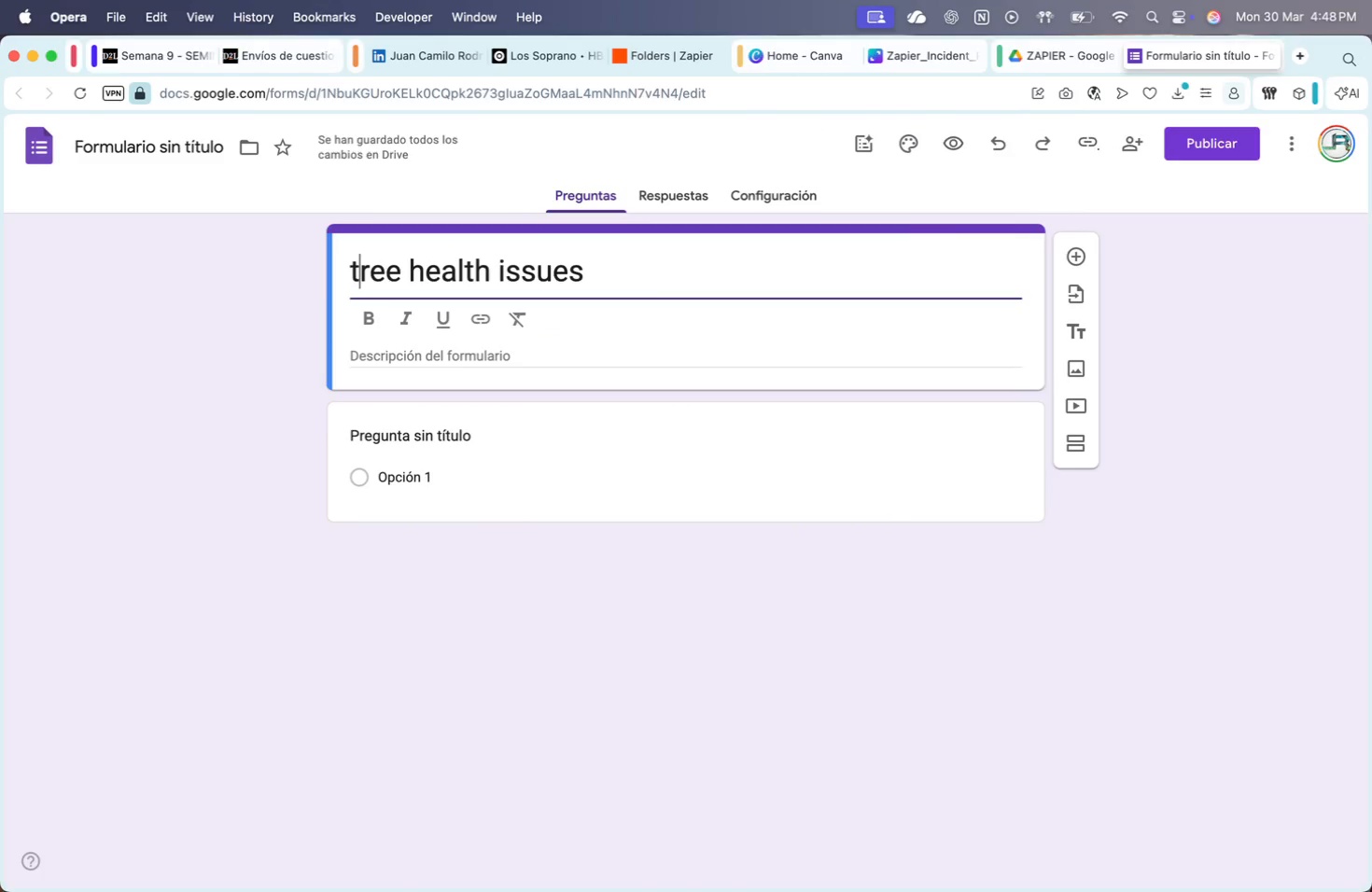 
key(CapsLock)
 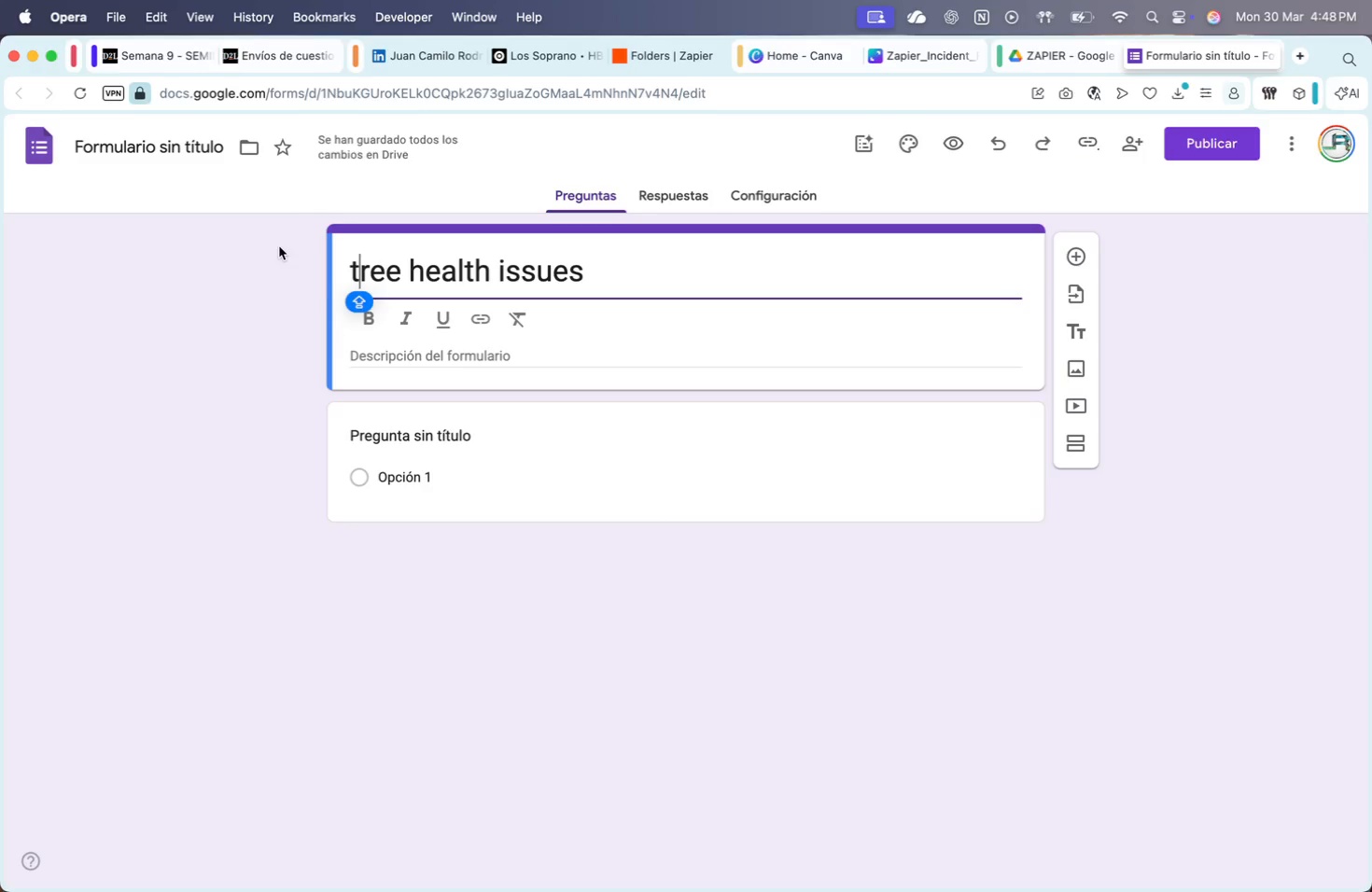 
key(Backspace)
 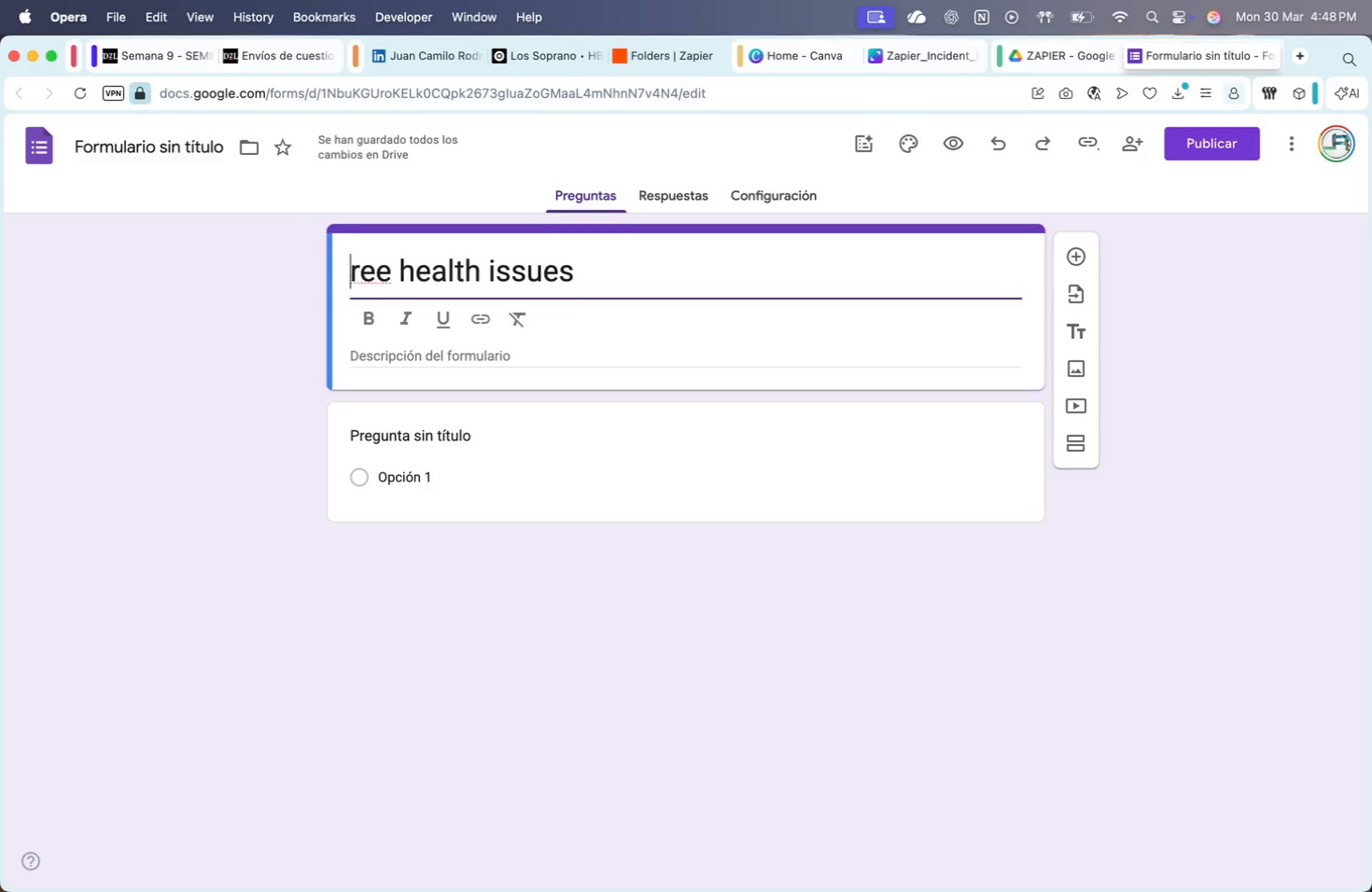 
key(T)
 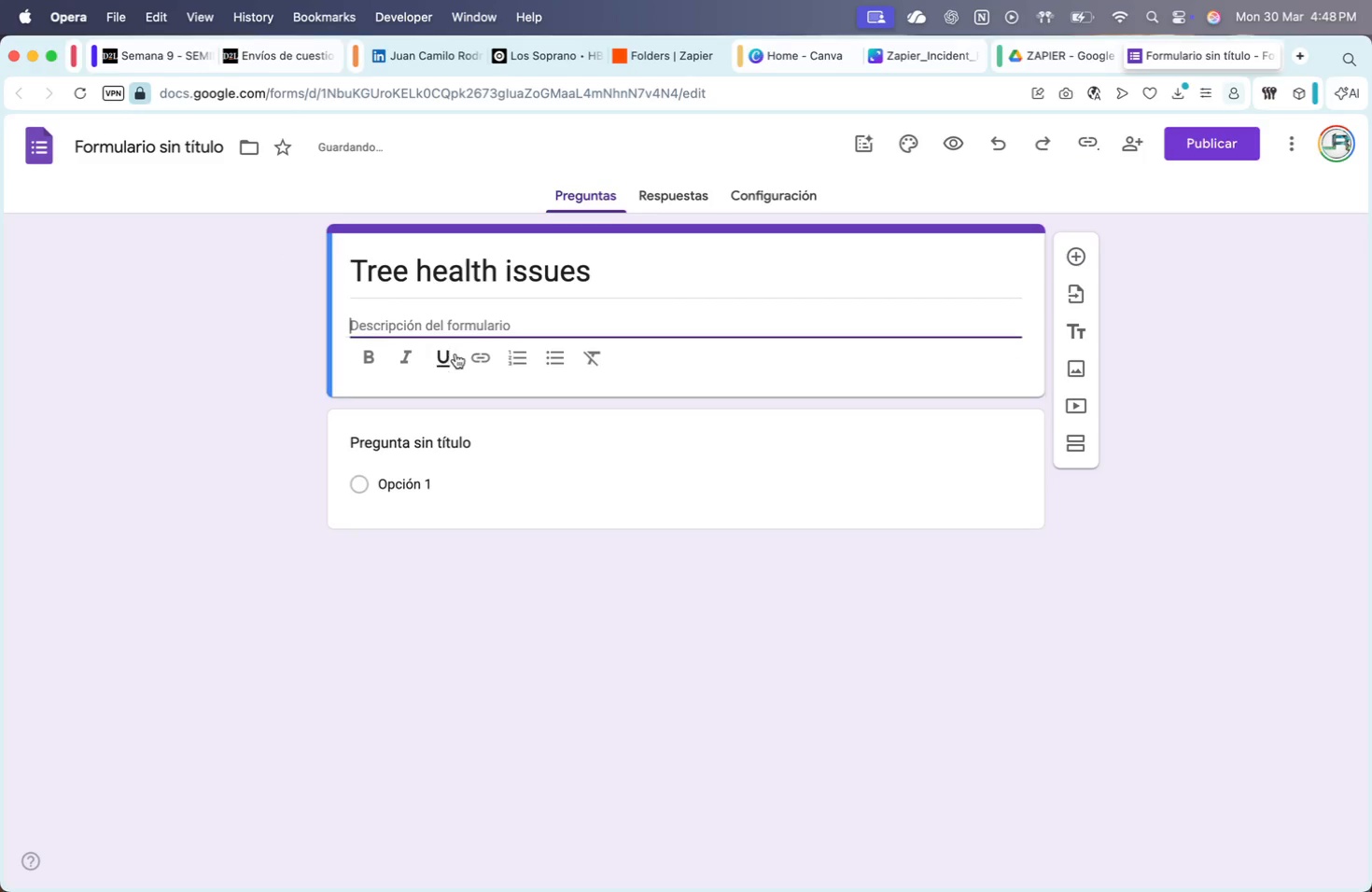 
type(Pleas fill put )
key(Backspace)
key(Backspace)
key(Backspace)
key(Backspace)
type(out this google forms for submi)
key(Backspace)
key(Backspace)
key(Backspace)
key(Backspace)
key(Backspace)
type(su)
 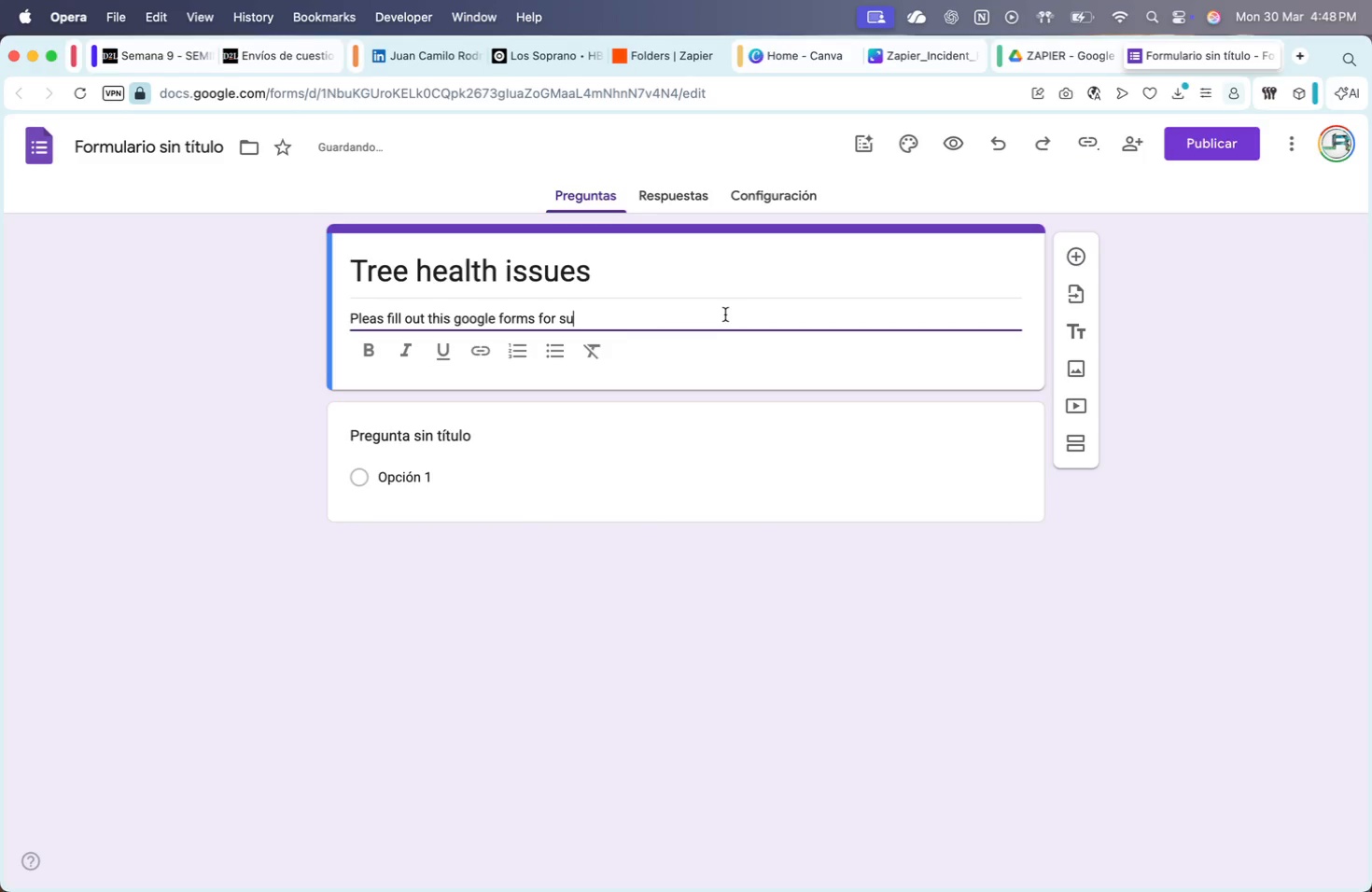 
type(bmiting issues qith)
key(Backspace)
key(Backspace)
key(Backspace)
key(Backspace)
type(with )
 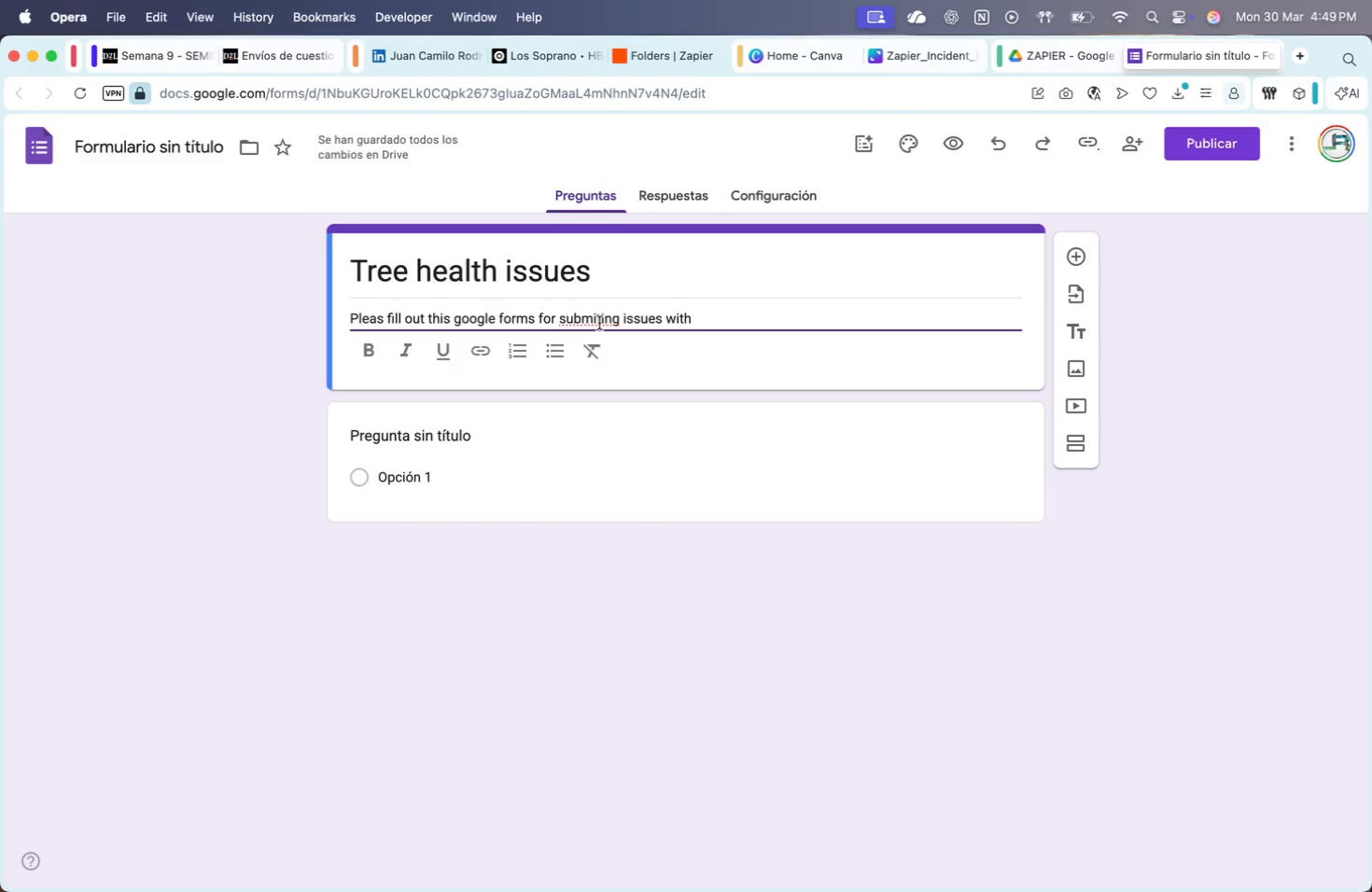 
wait(42.38)
 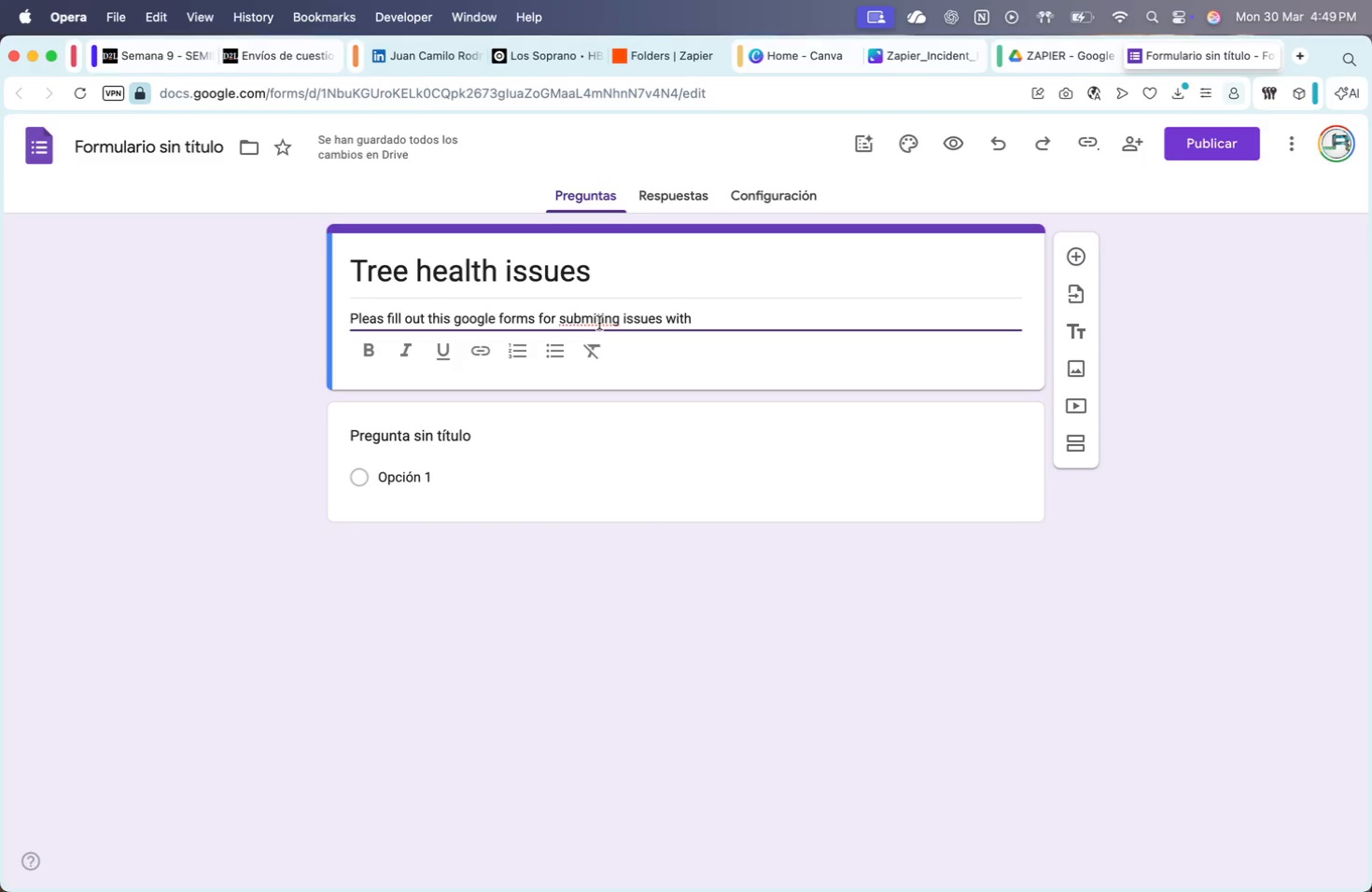 
key(Backspace)
key(Backspace)
key(Backspace)
key(Backspace)
key(Backspace)
type(with )